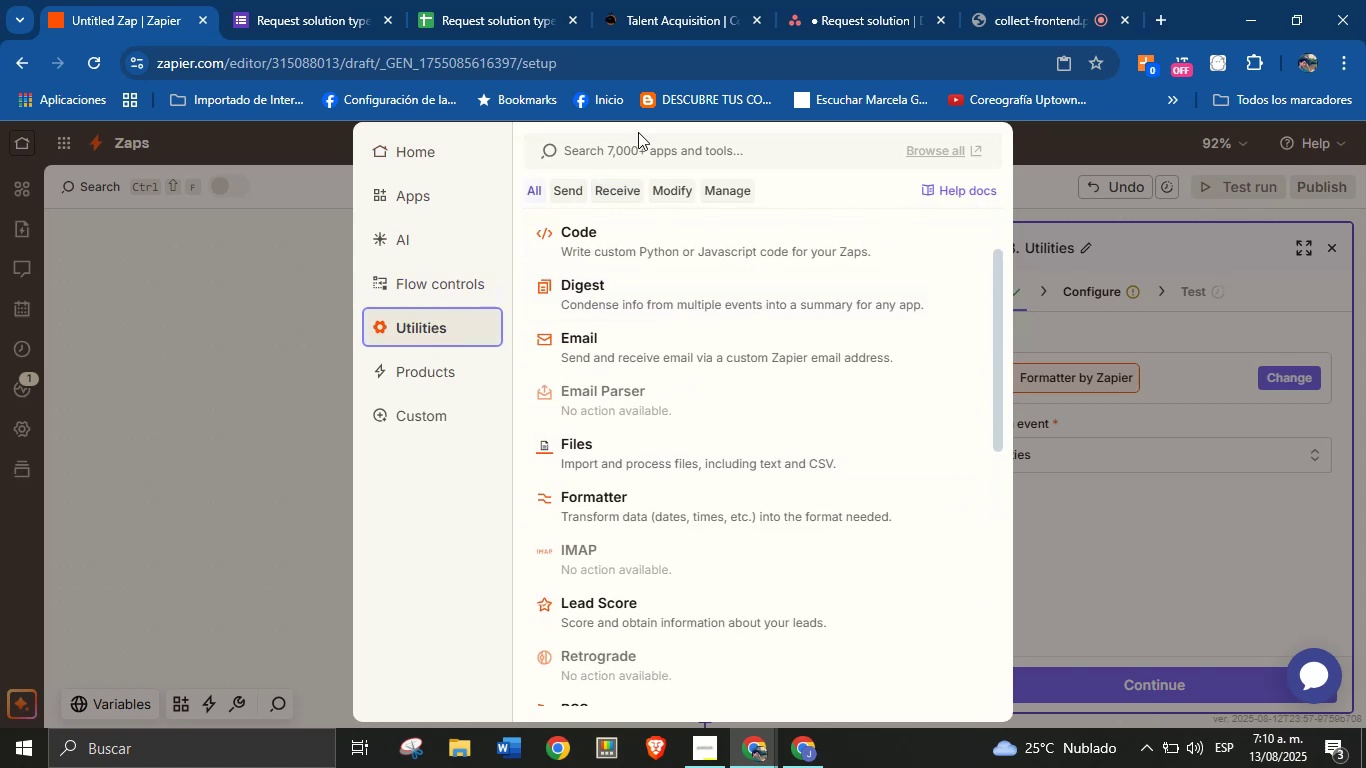 
left_click([635, 151])
 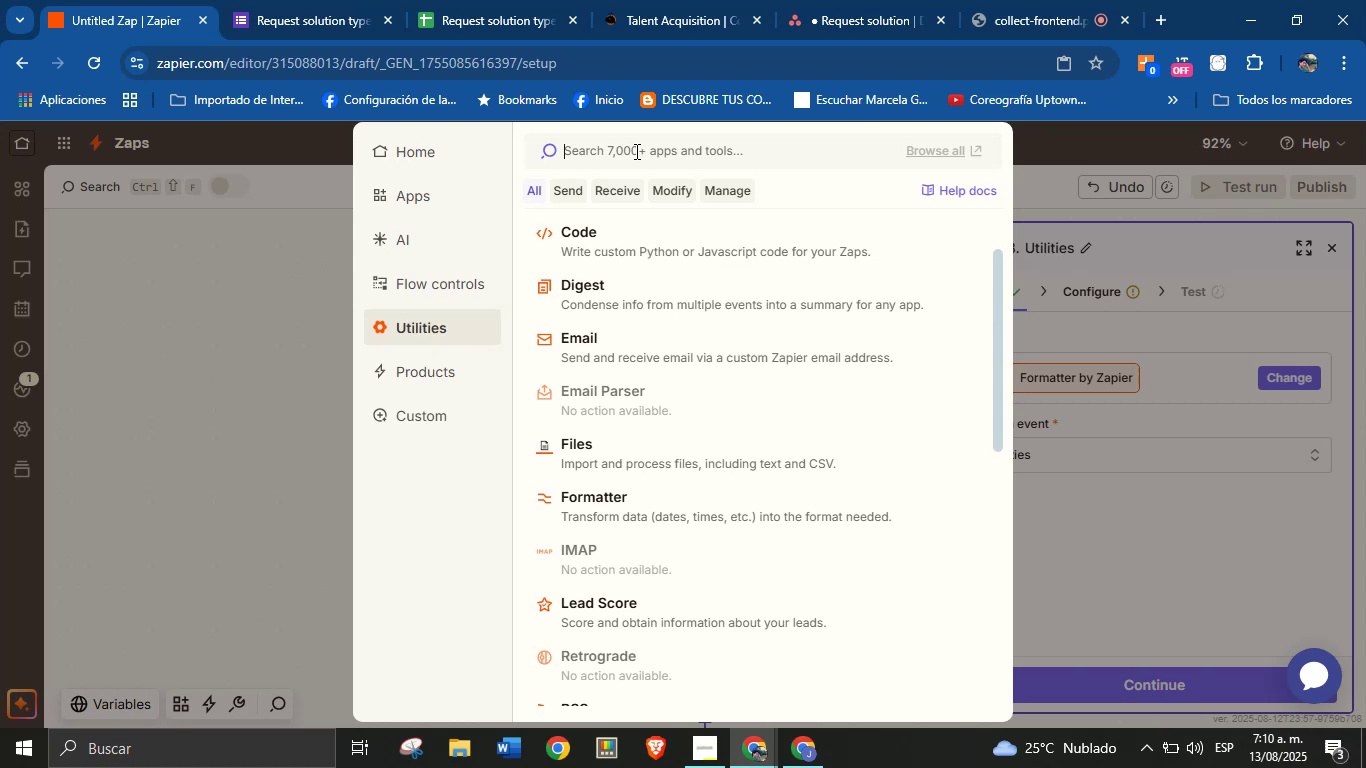 
type(hal)
 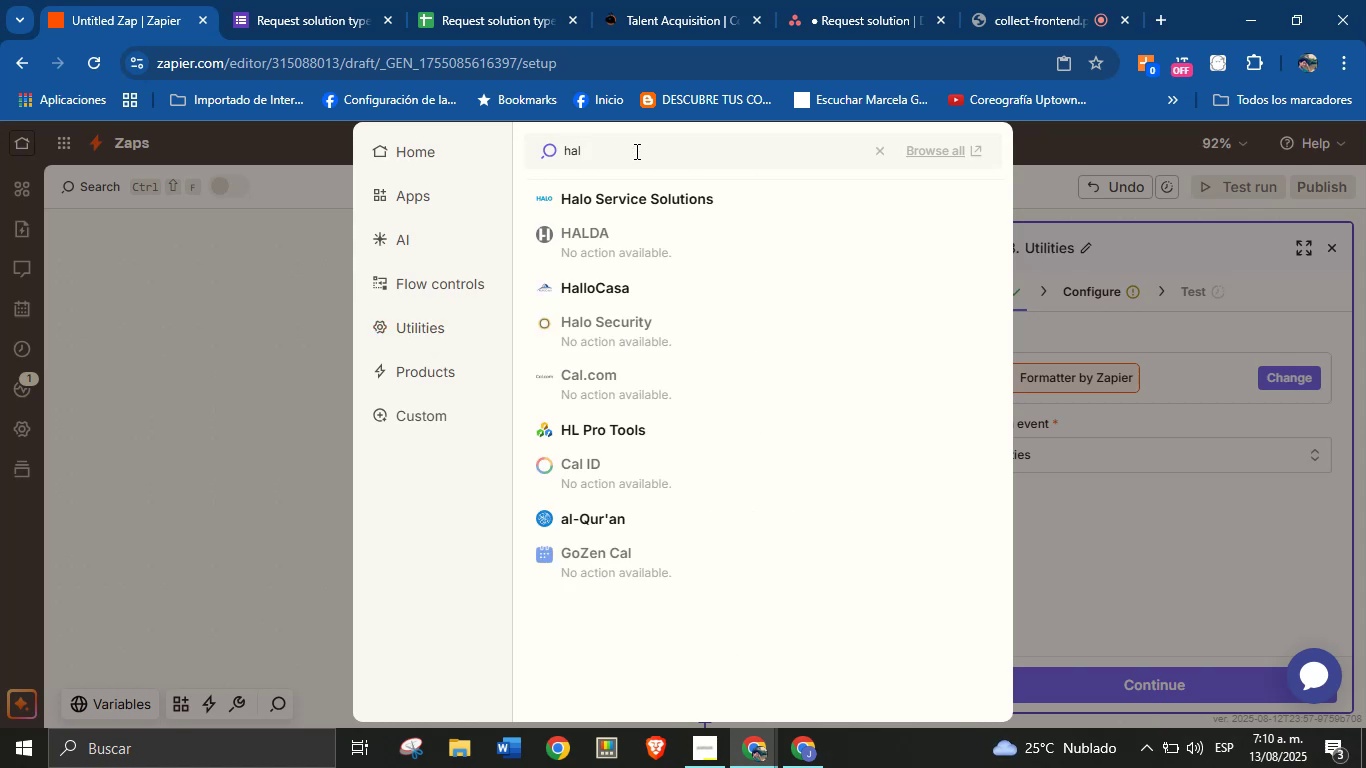 
key(T)
 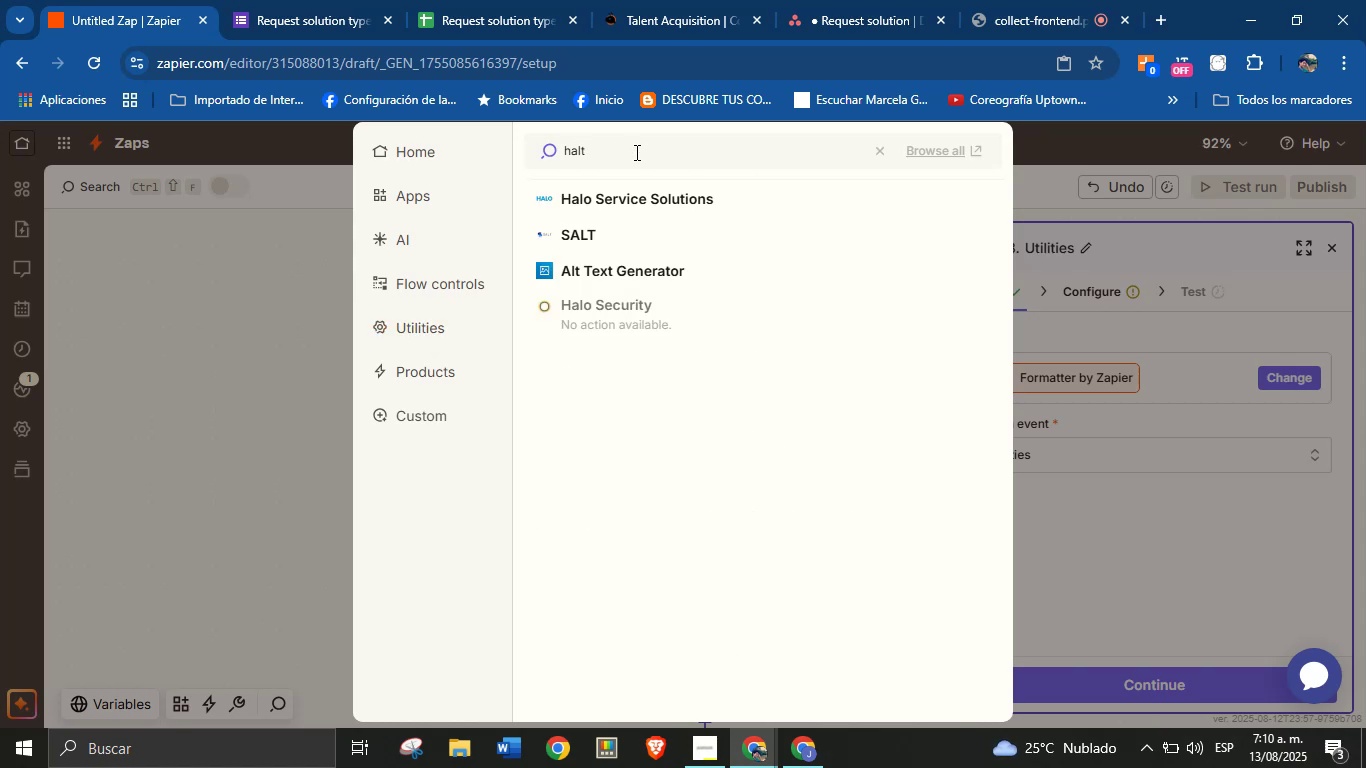 
key(Backspace)
 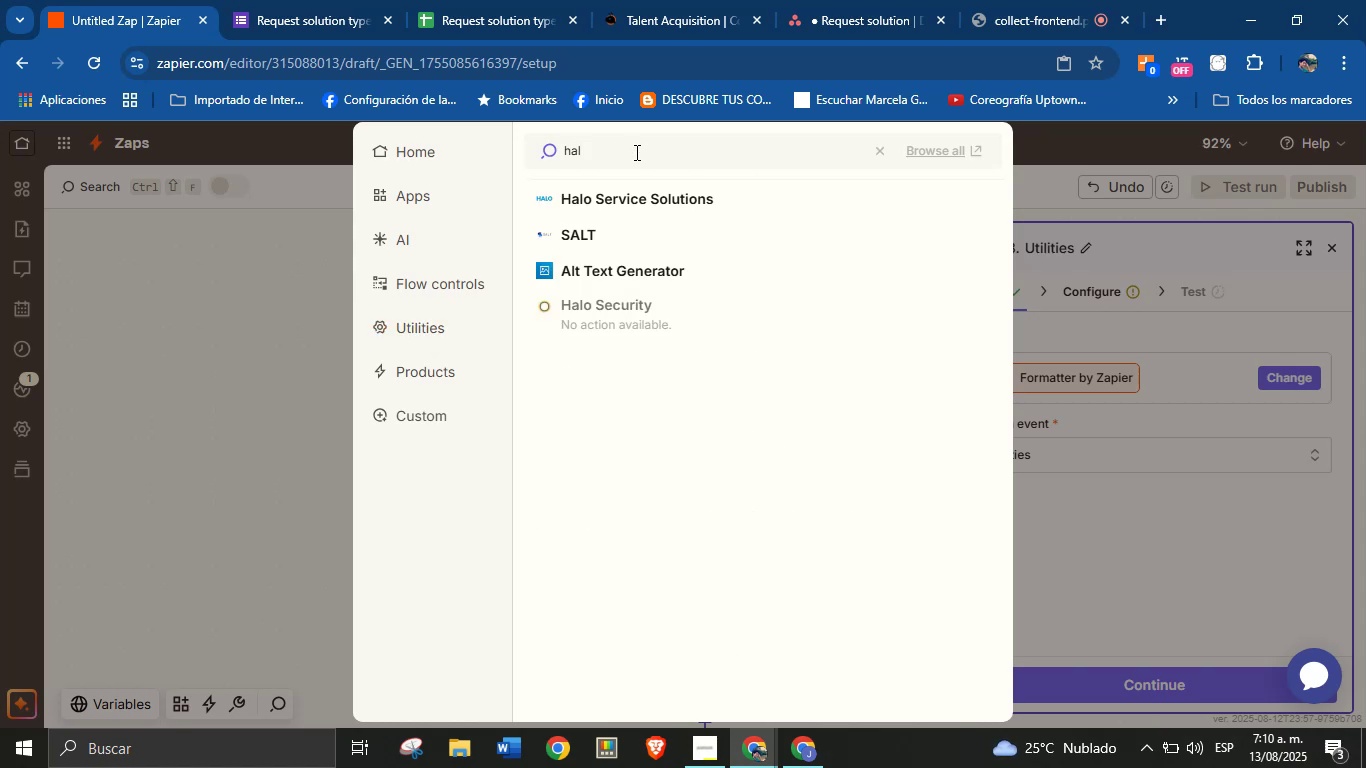 
key(Backspace)
 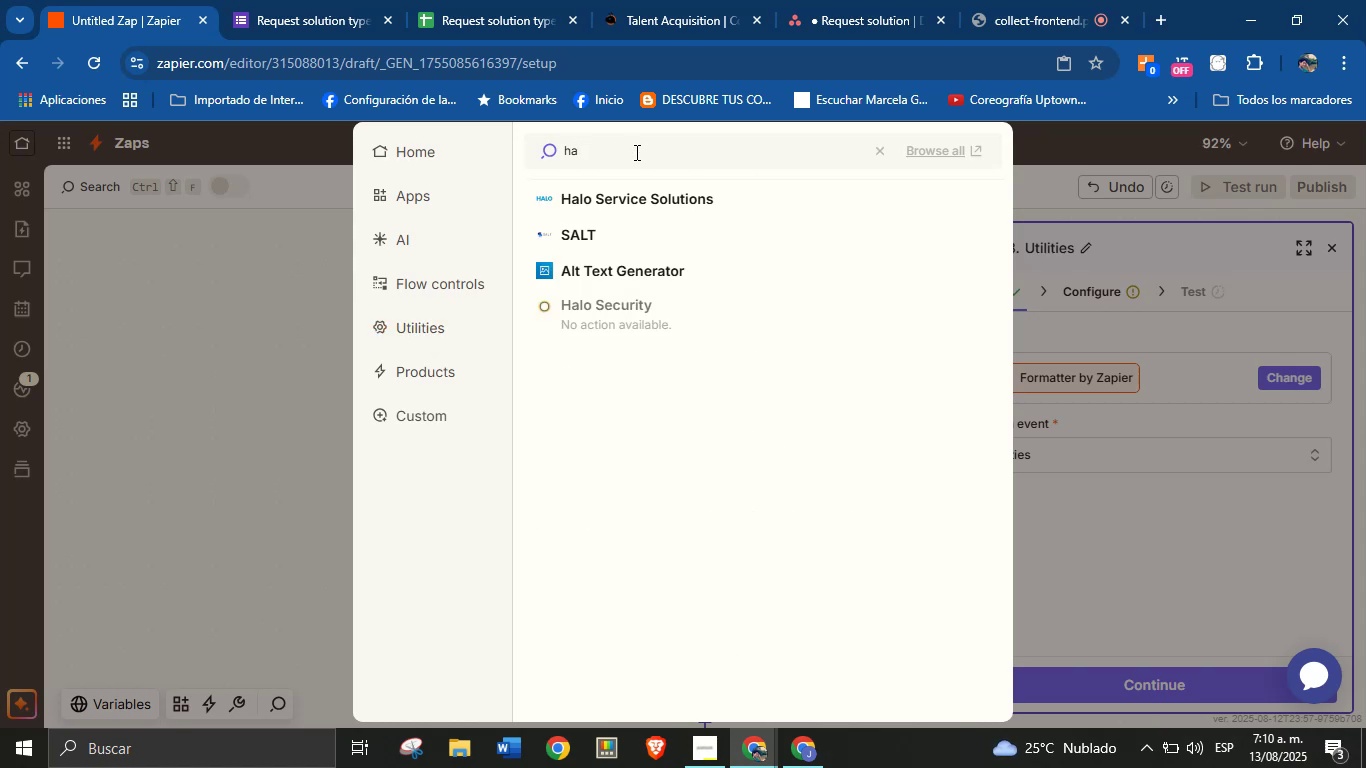 
key(Backspace)
 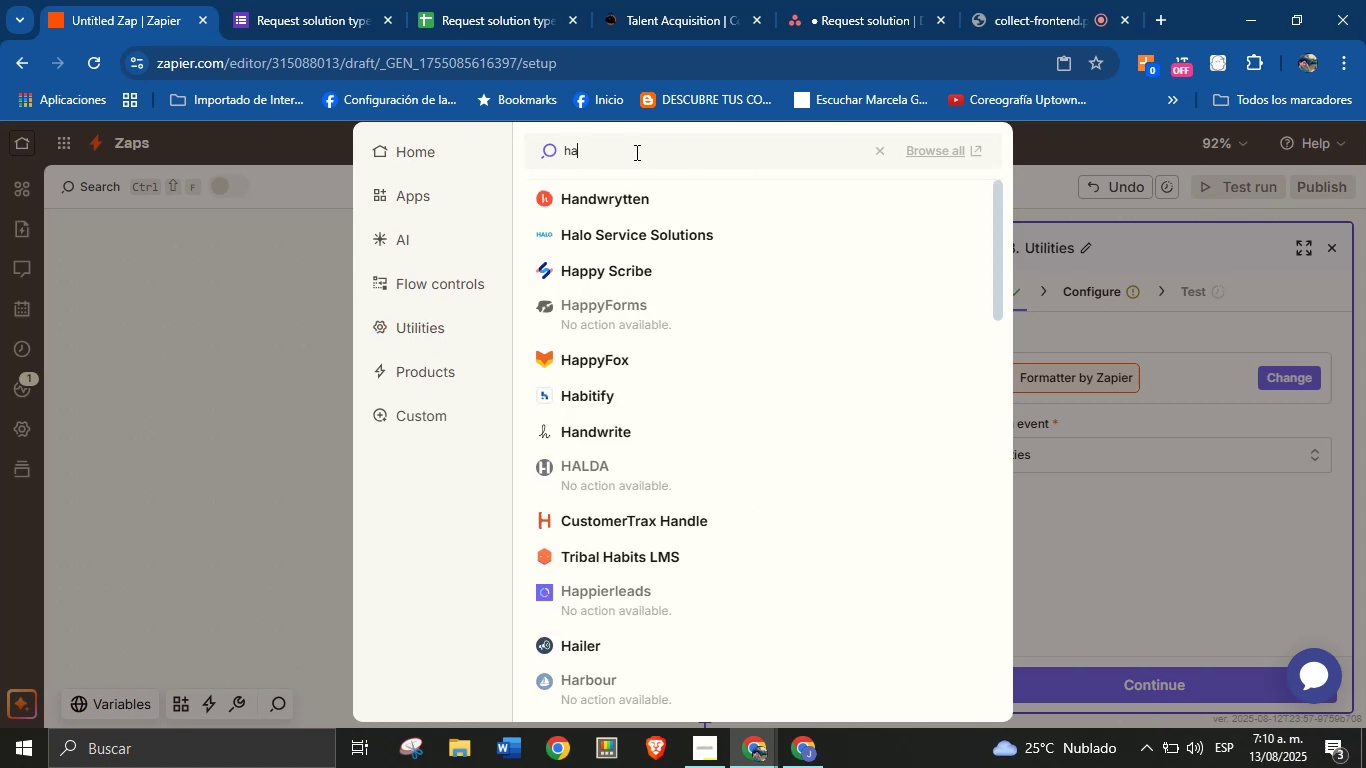 
key(Backspace)
 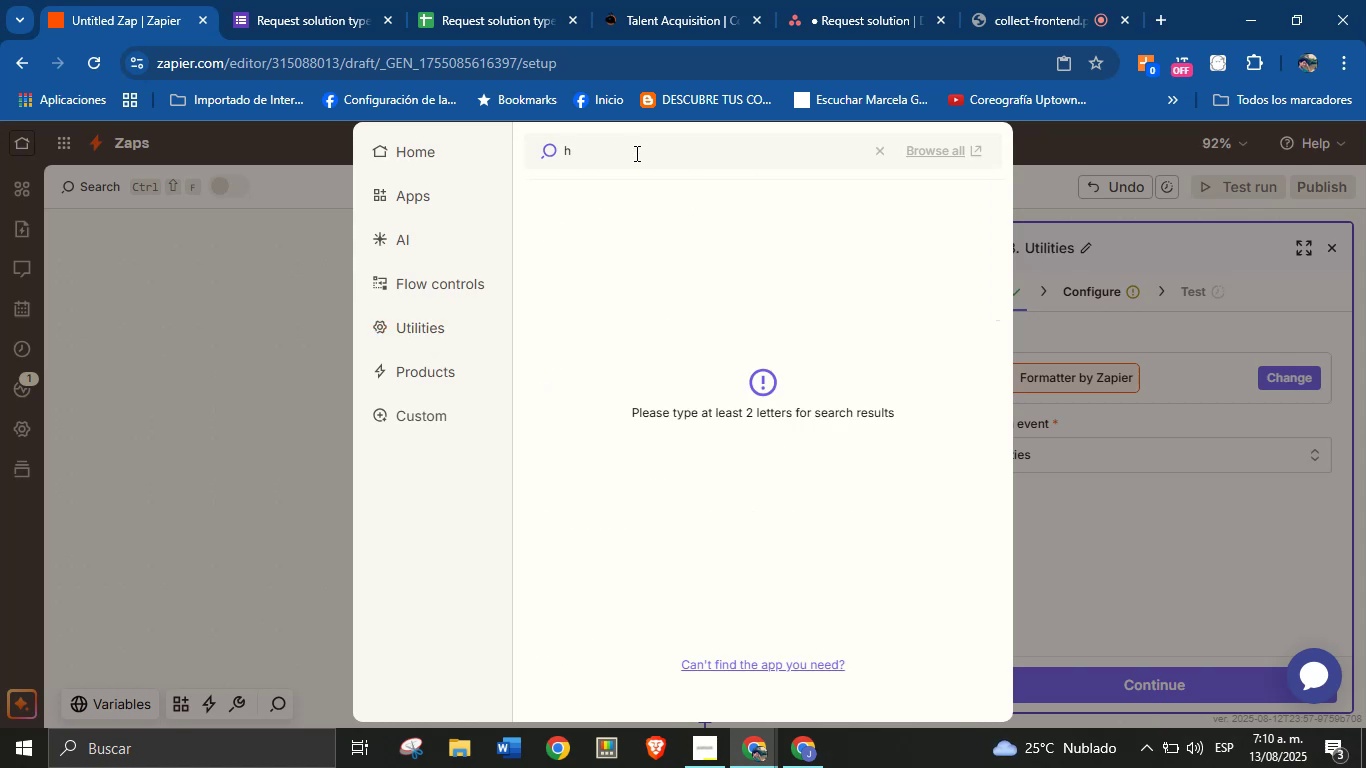 
key(Backspace)
 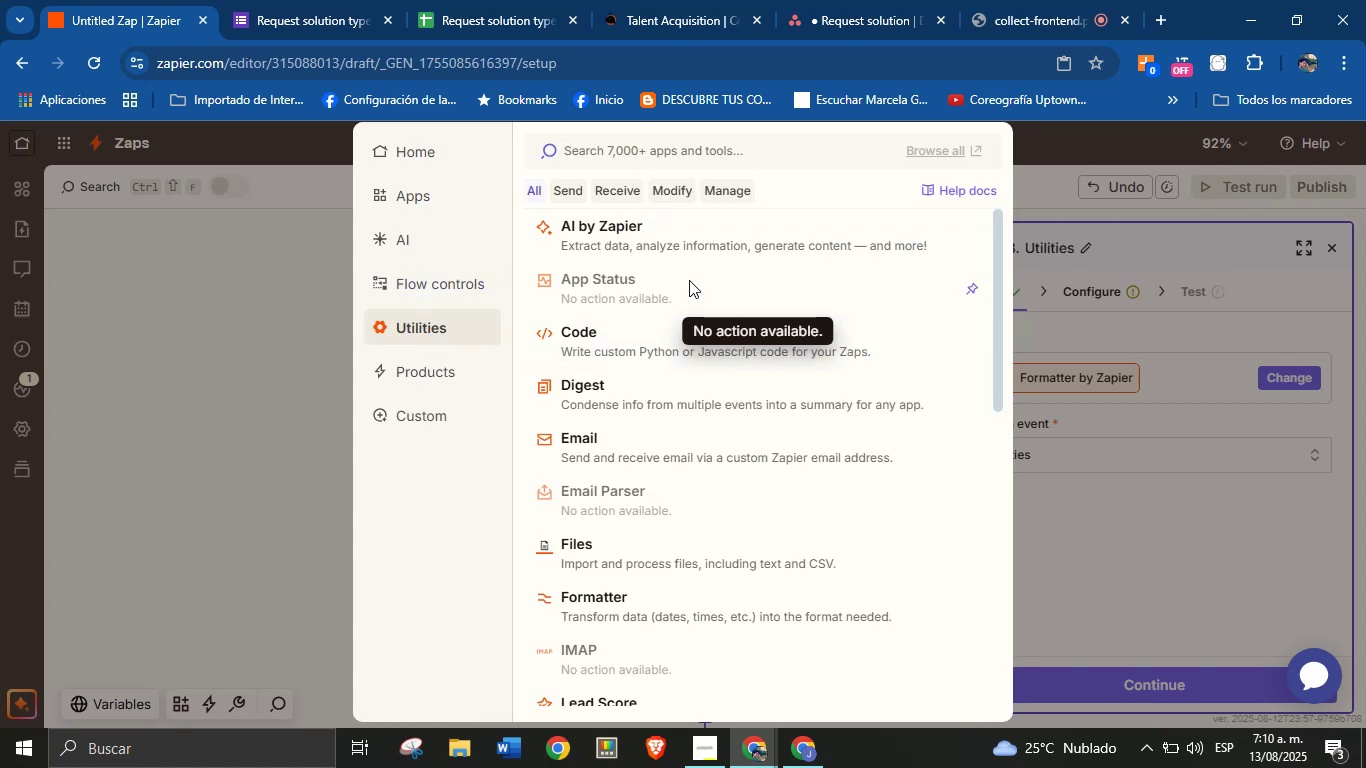 
wait(14.17)
 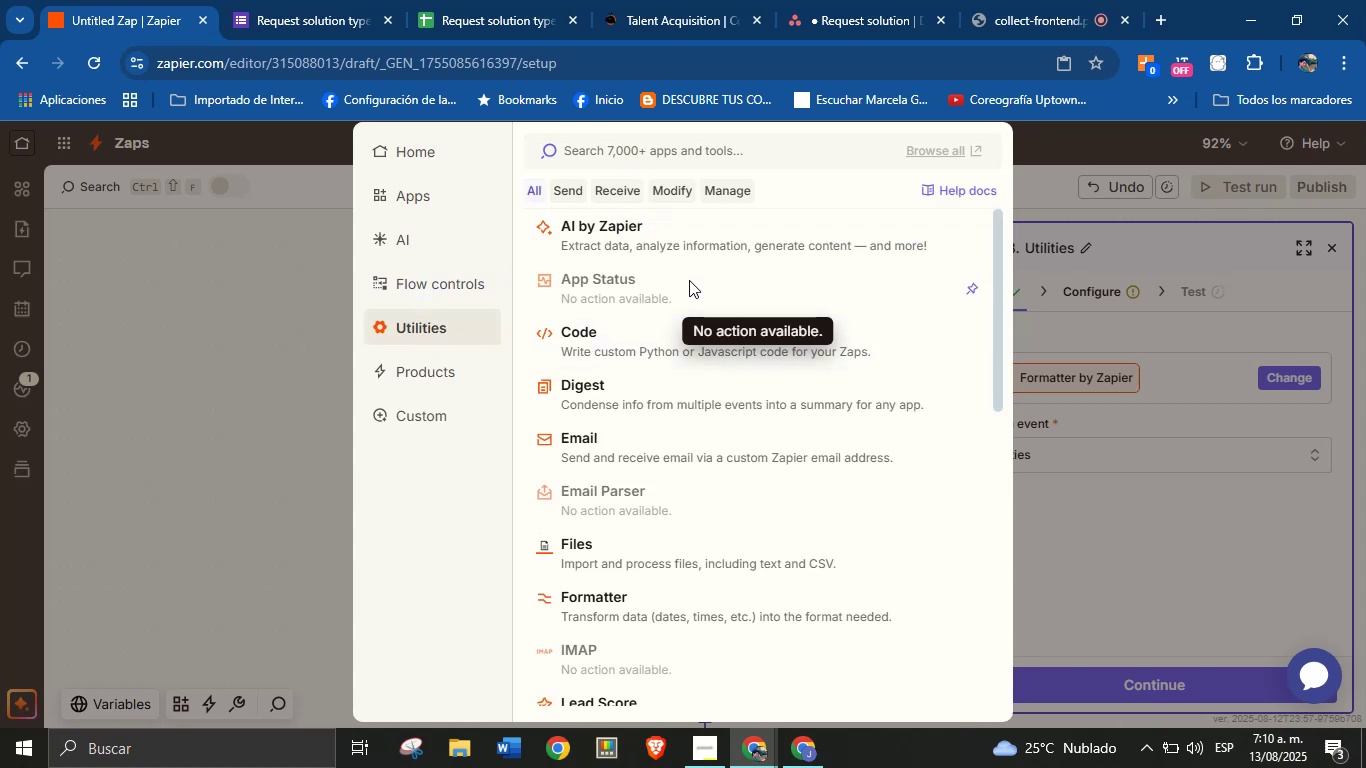 
scroll: coordinate [673, 538], scroll_direction: down, amount: 6.0
 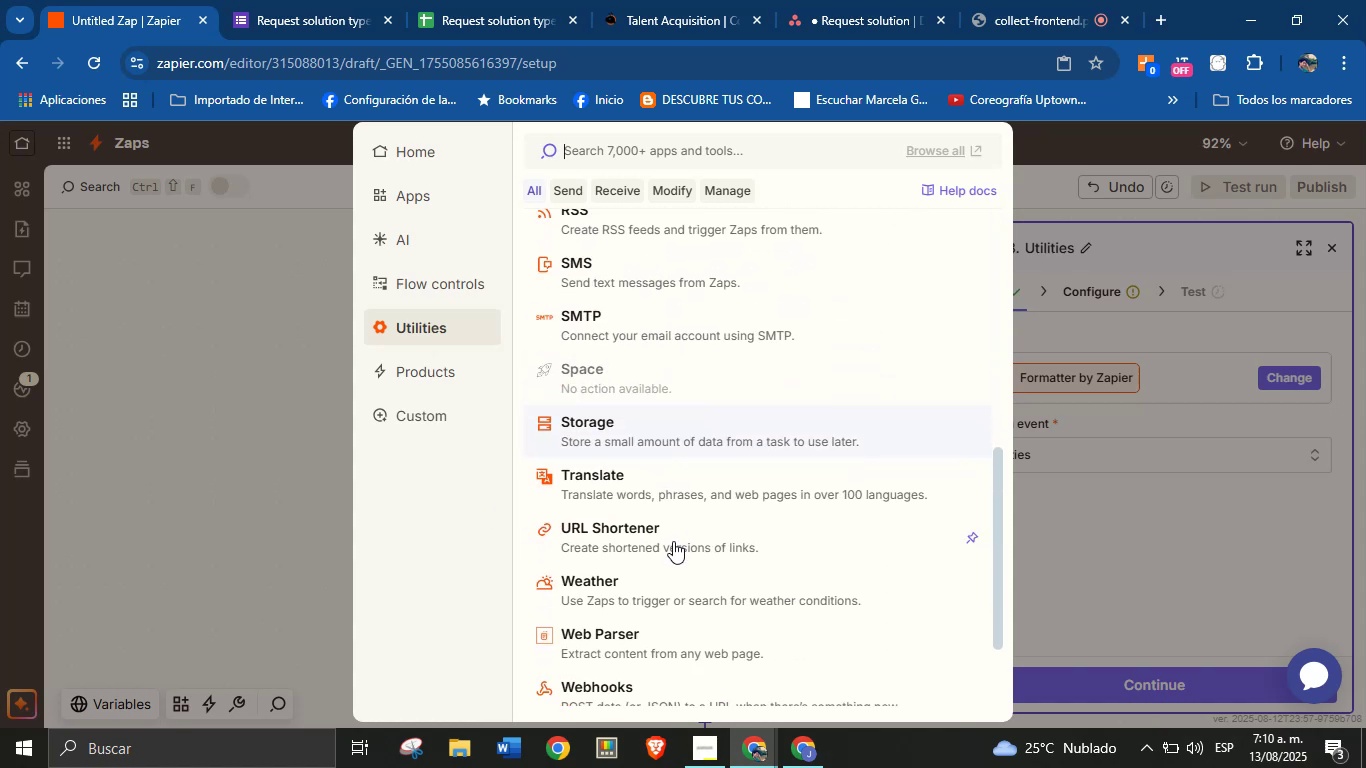 
scroll: coordinate [673, 544], scroll_direction: up, amount: 1.0
 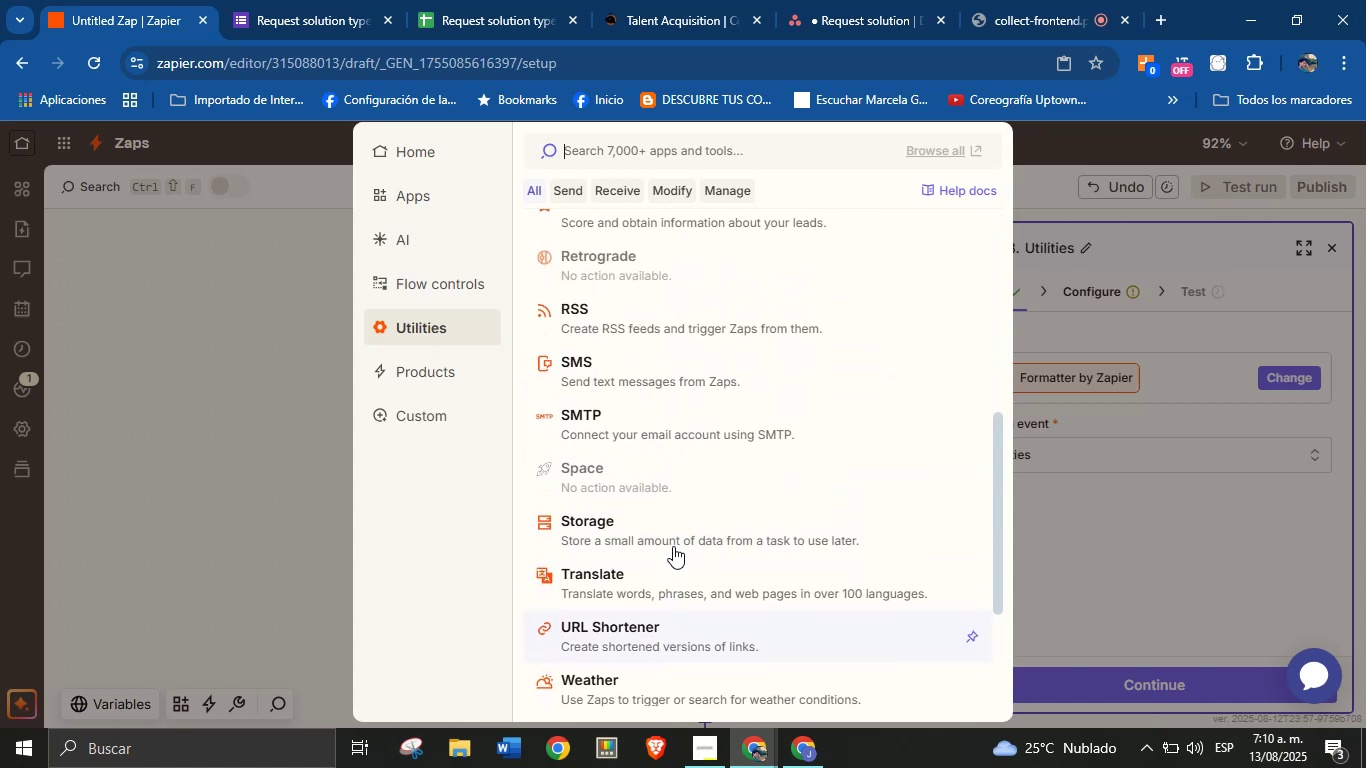 
scroll: coordinate [708, 485], scroll_direction: down, amount: 6.0
 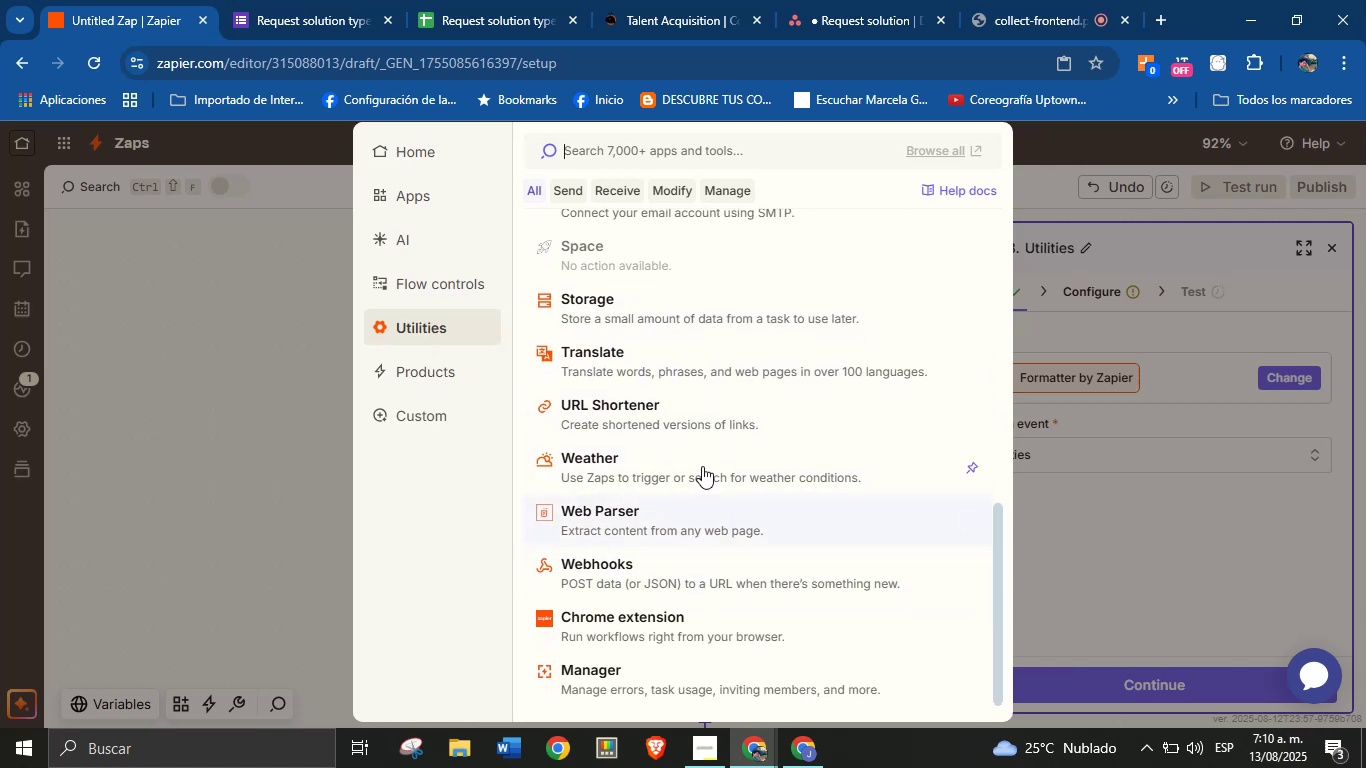 
scroll: coordinate [710, 457], scroll_direction: up, amount: 18.0
 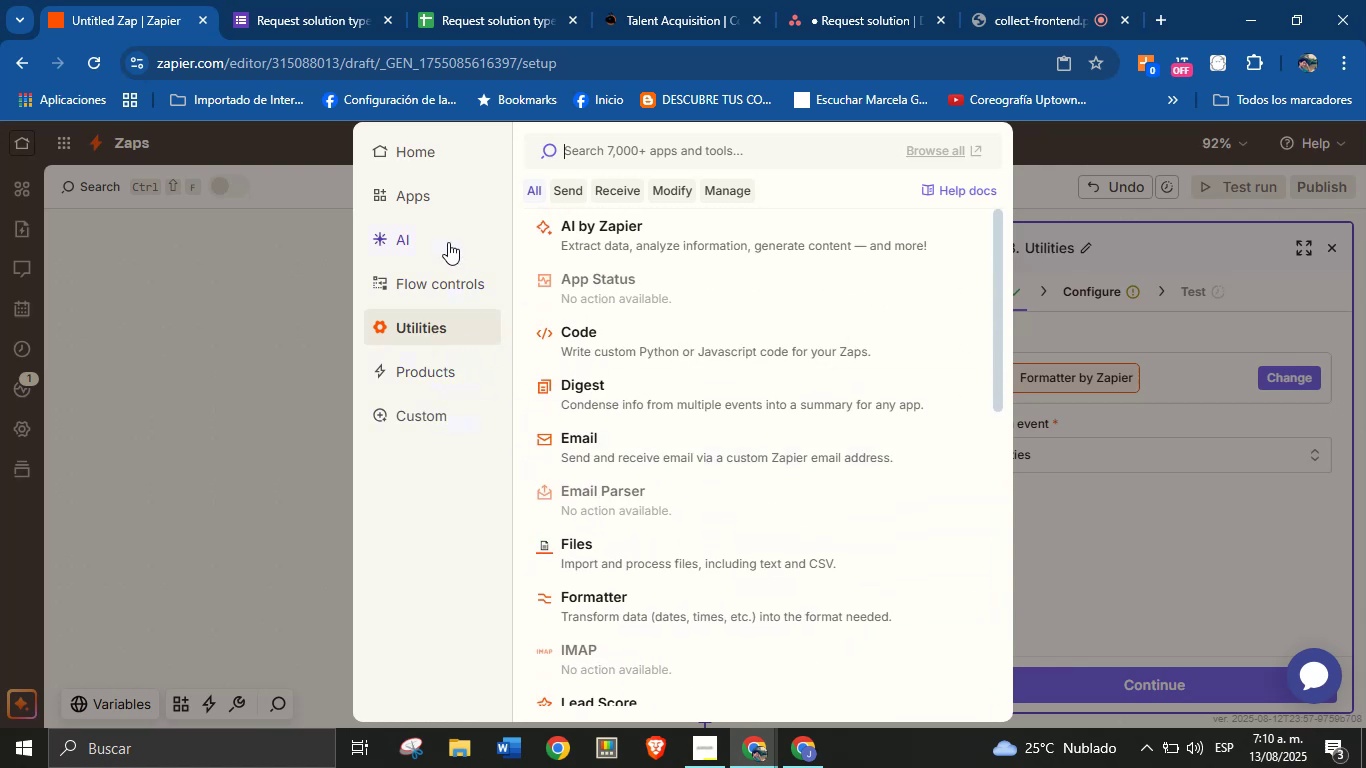 
left_click([448, 233])
 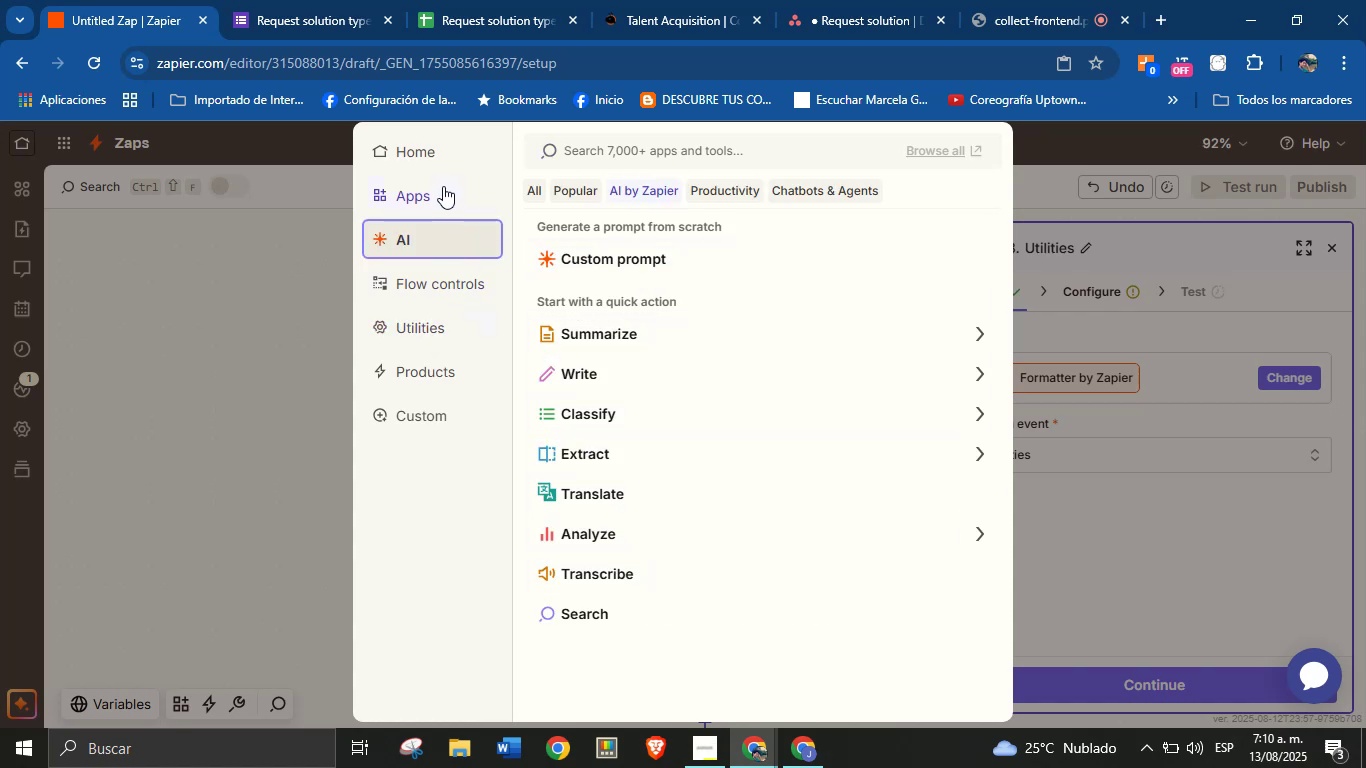 
wait(6.25)
 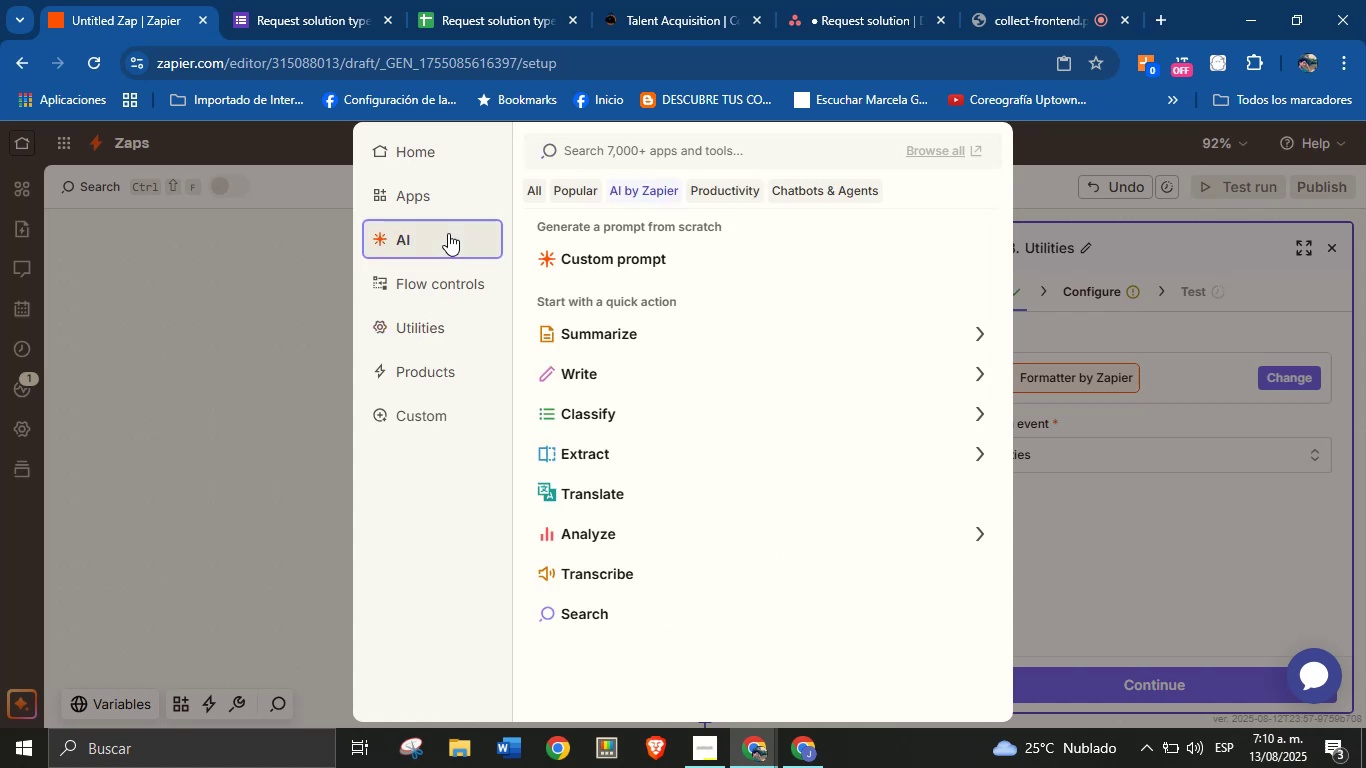 
left_click([435, 328])
 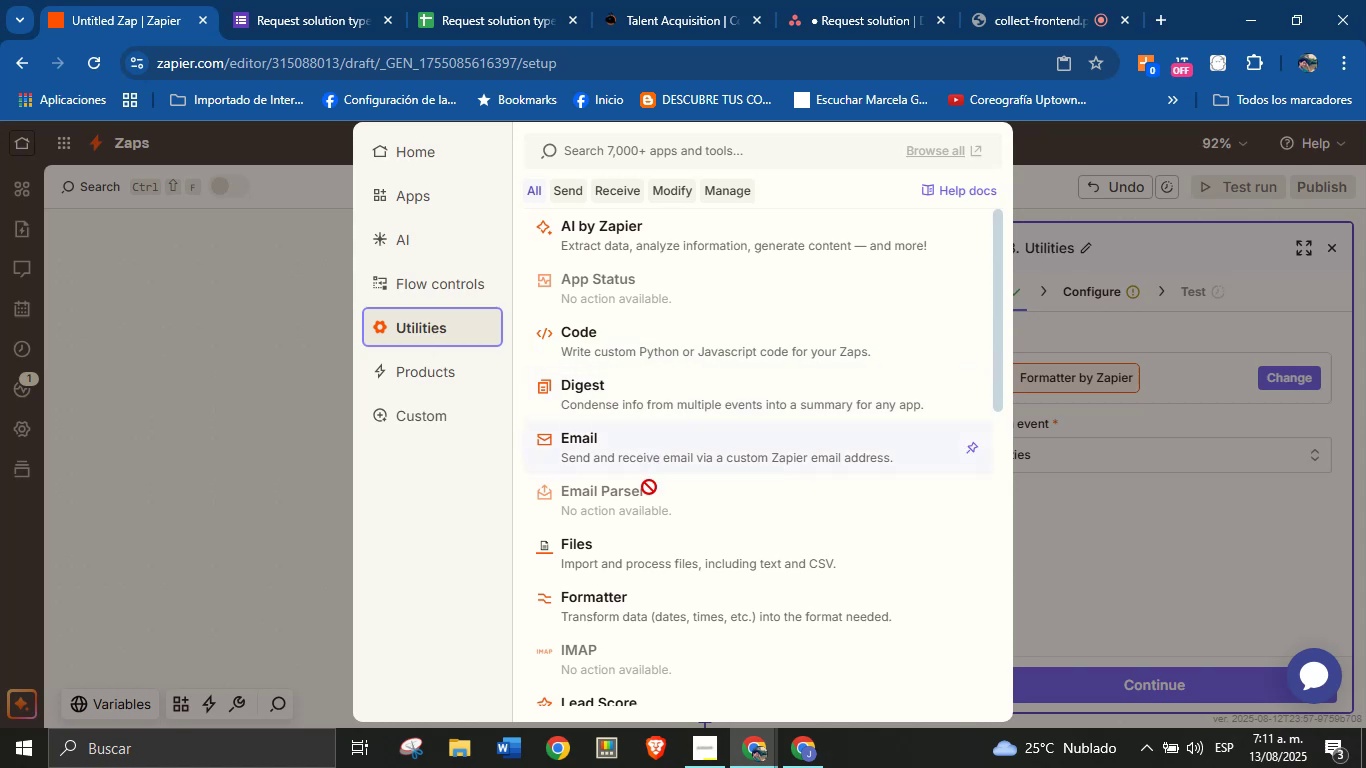 
wait(5.99)
 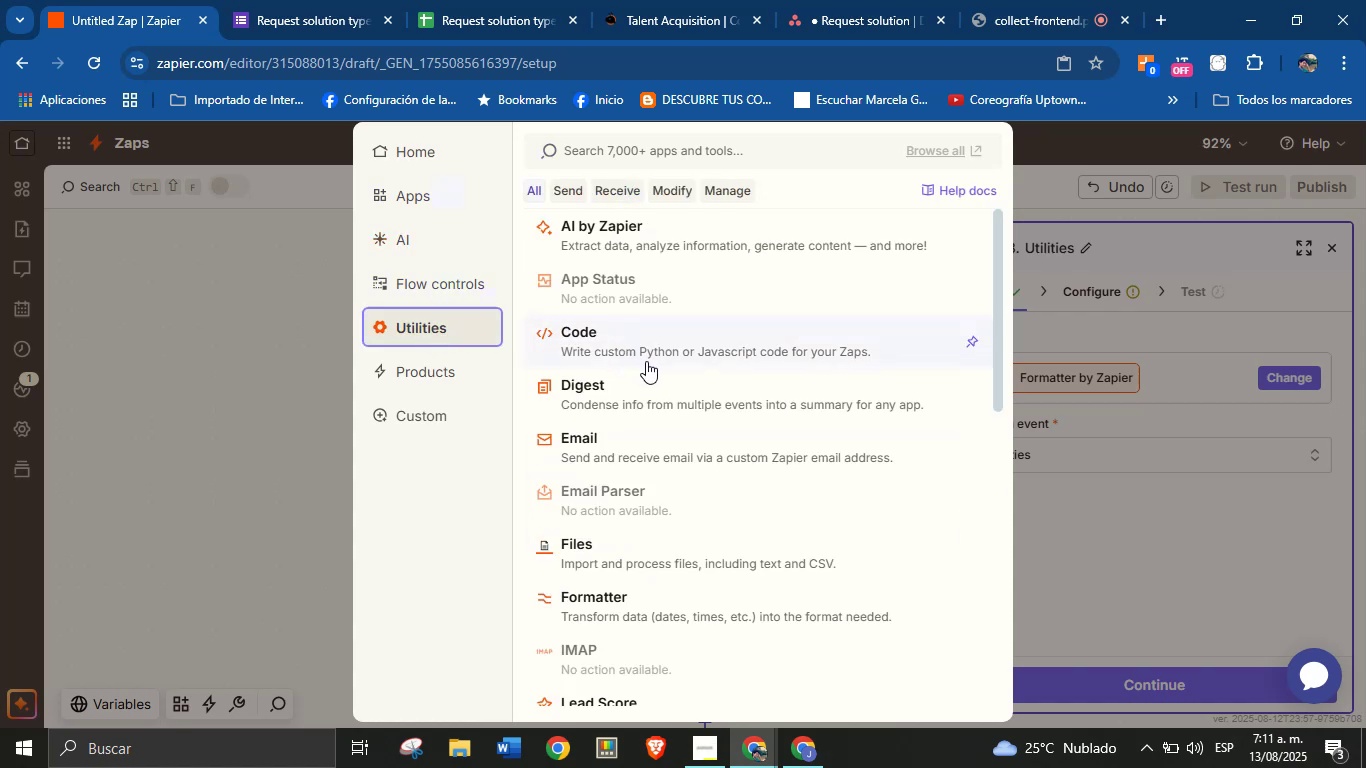 
scroll: coordinate [675, 479], scroll_direction: down, amount: 9.0
 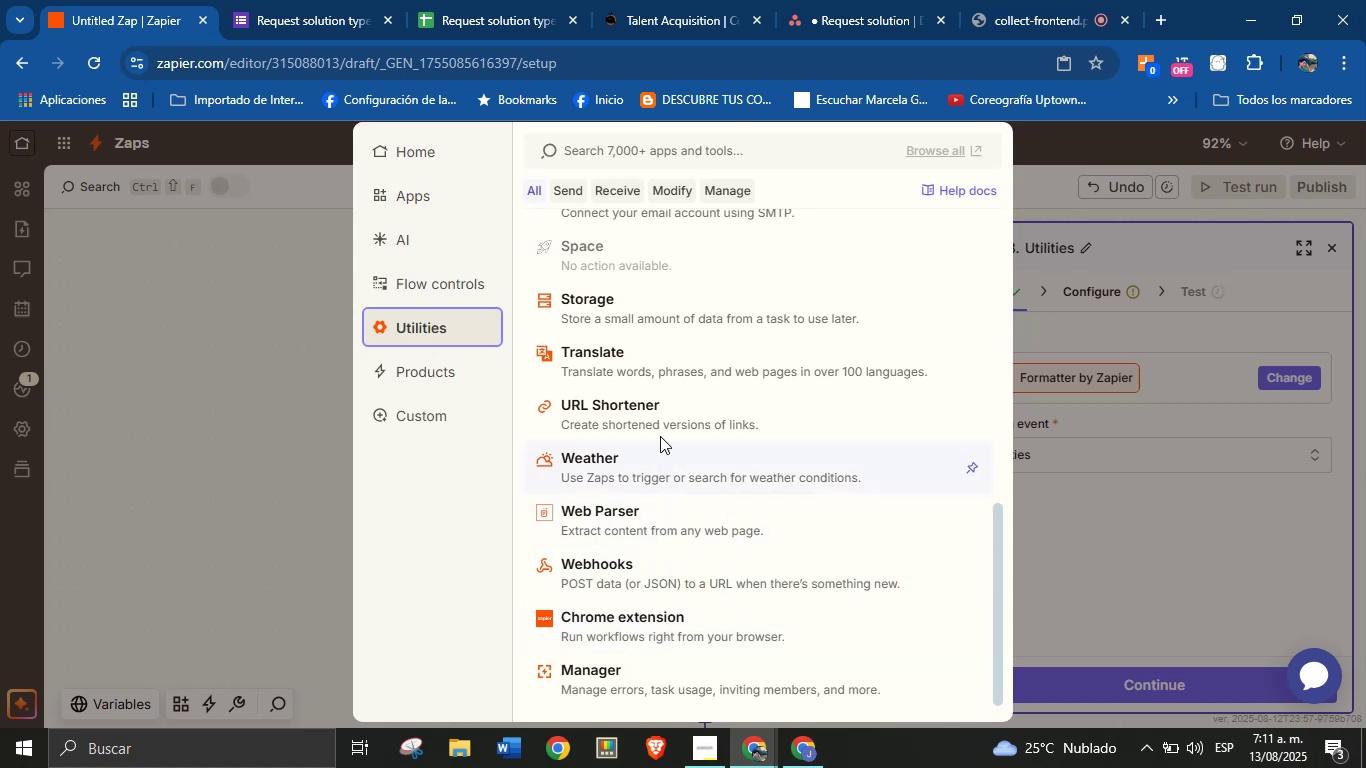 
wait(6.64)
 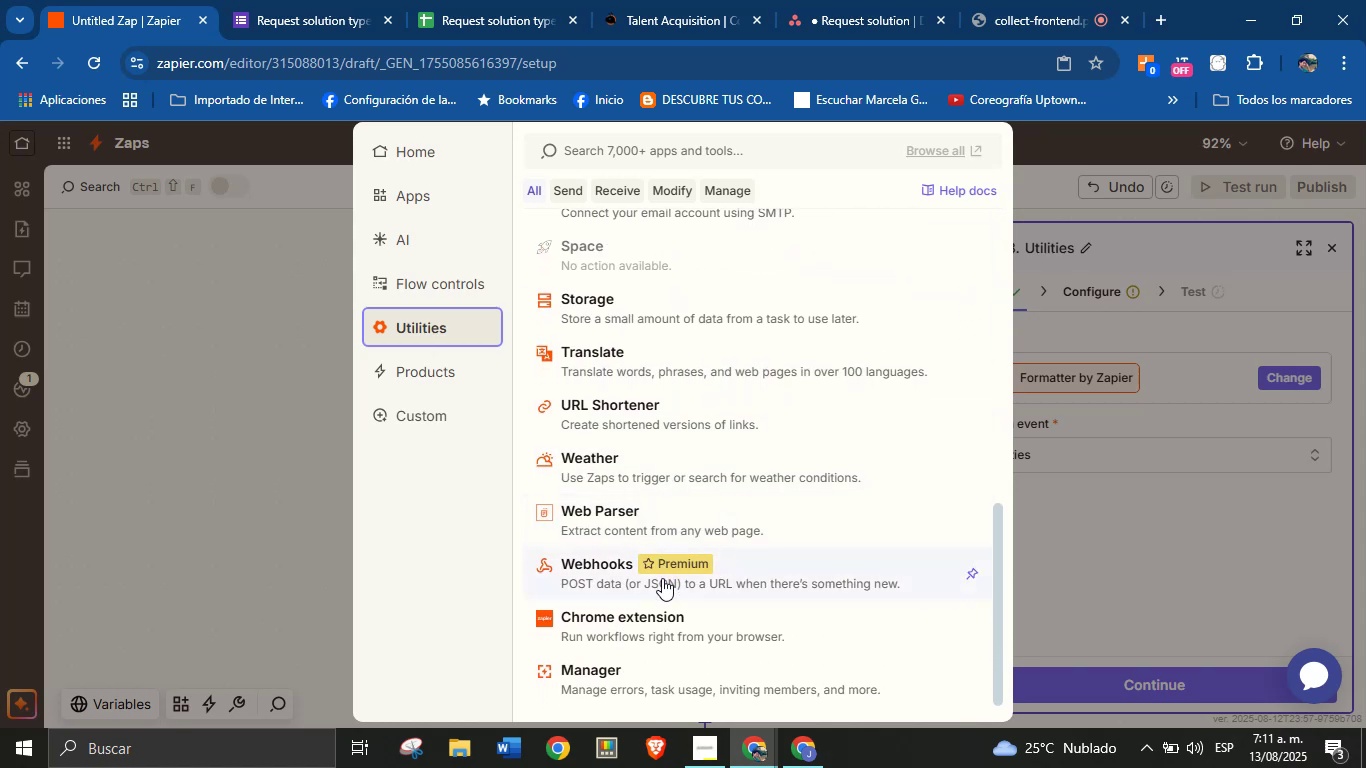 
scroll: coordinate [606, 670], scroll_direction: down, amount: 2.0
 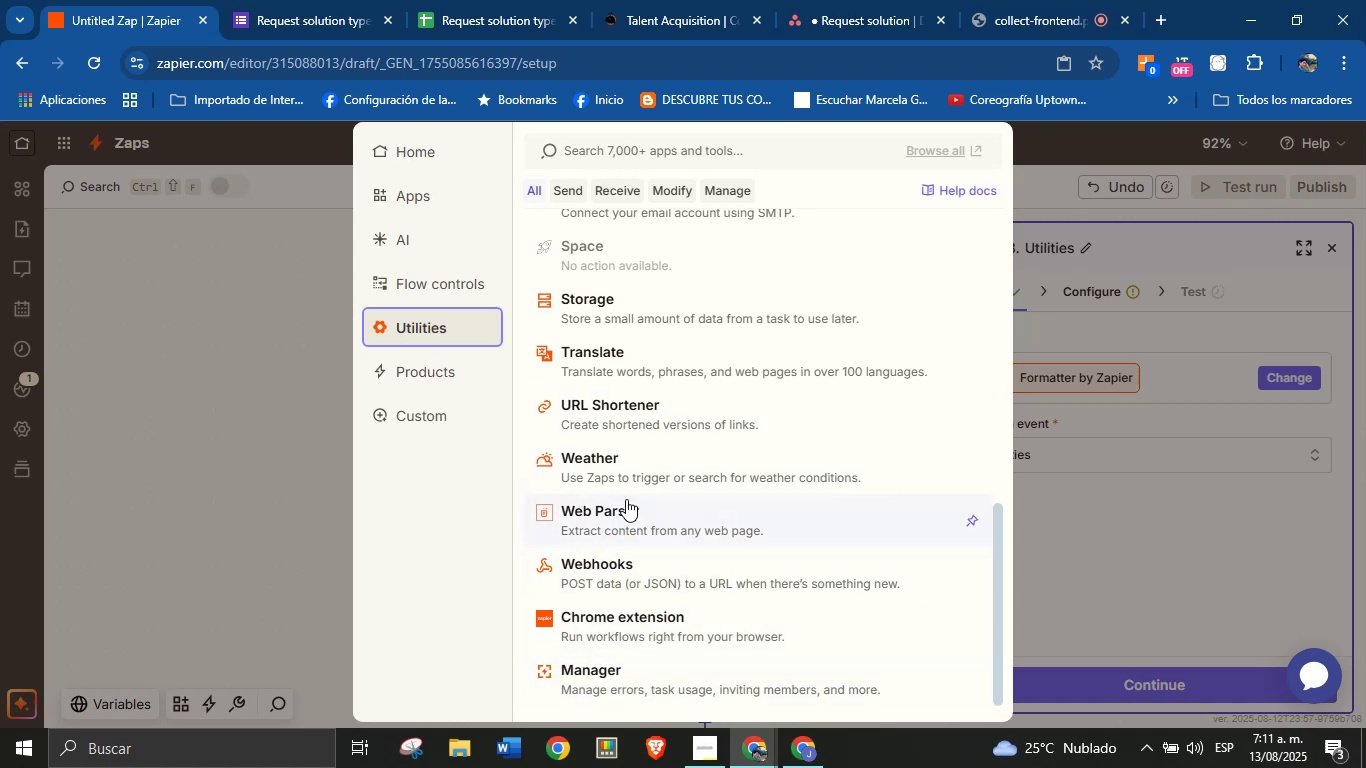 
wait(6.31)
 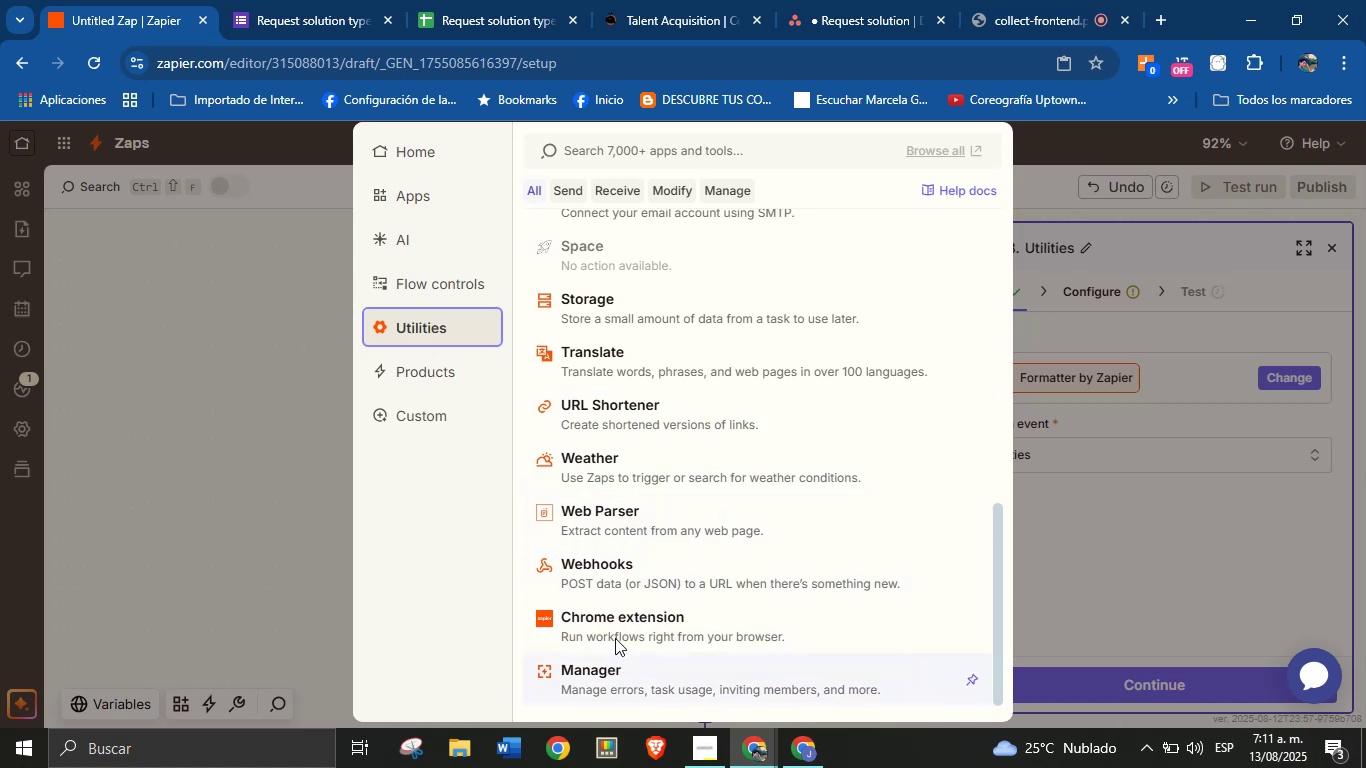 
scroll: coordinate [719, 441], scroll_direction: up, amount: 9.0
 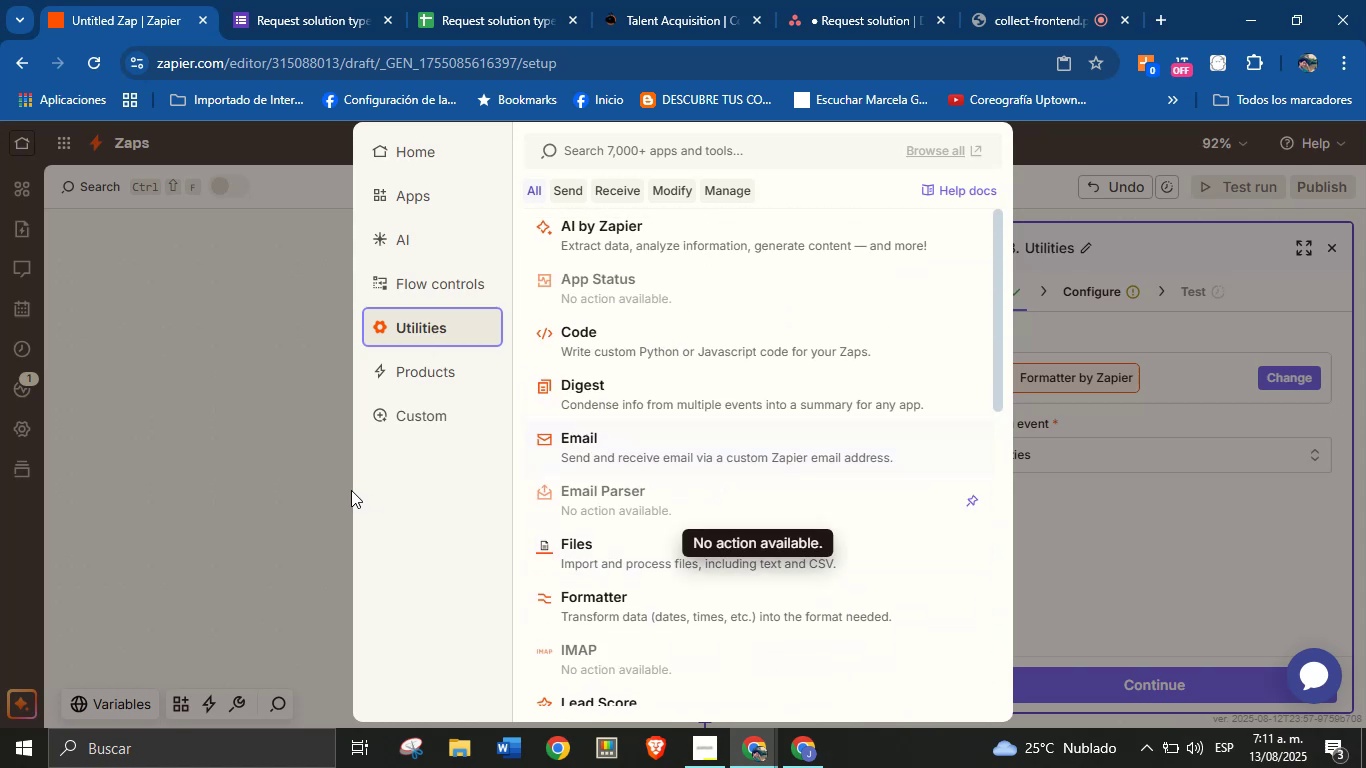 
left_click([321, 488])
 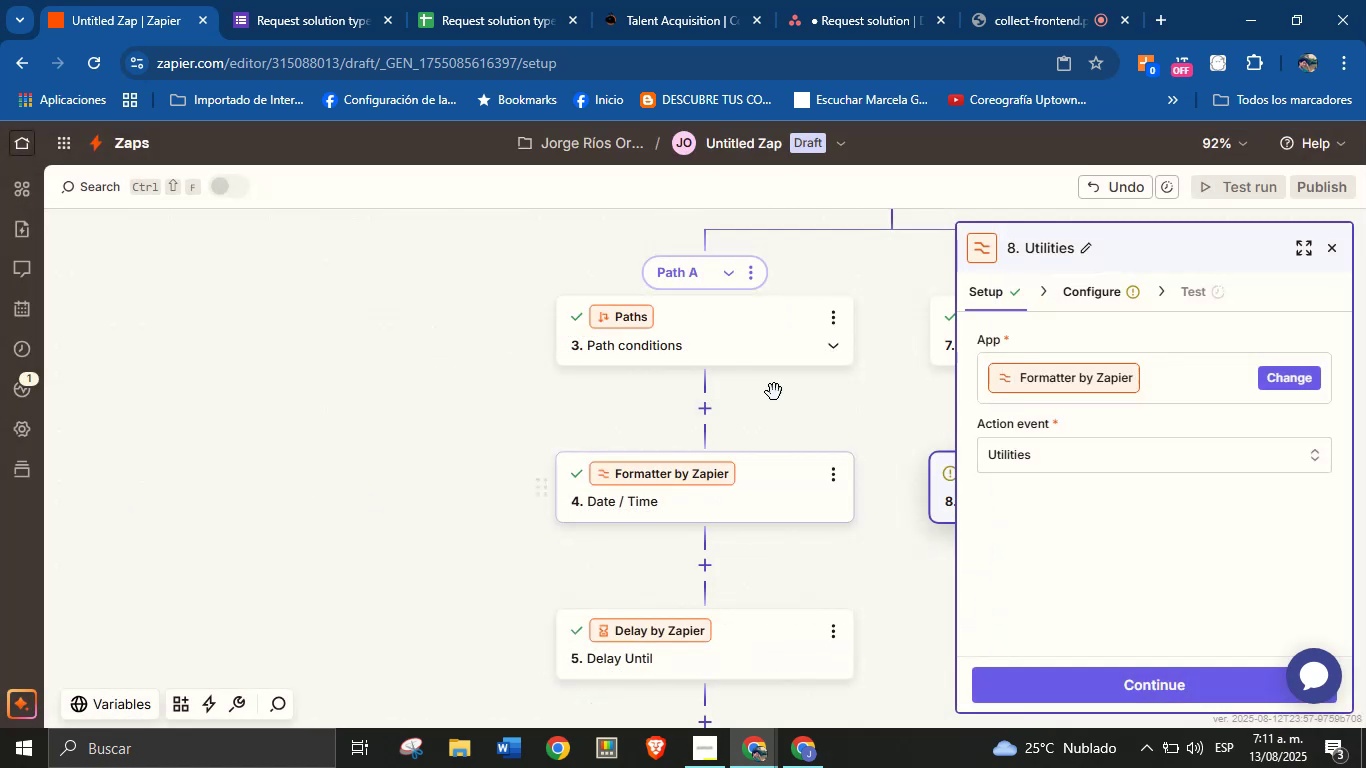 
left_click([871, 406])
 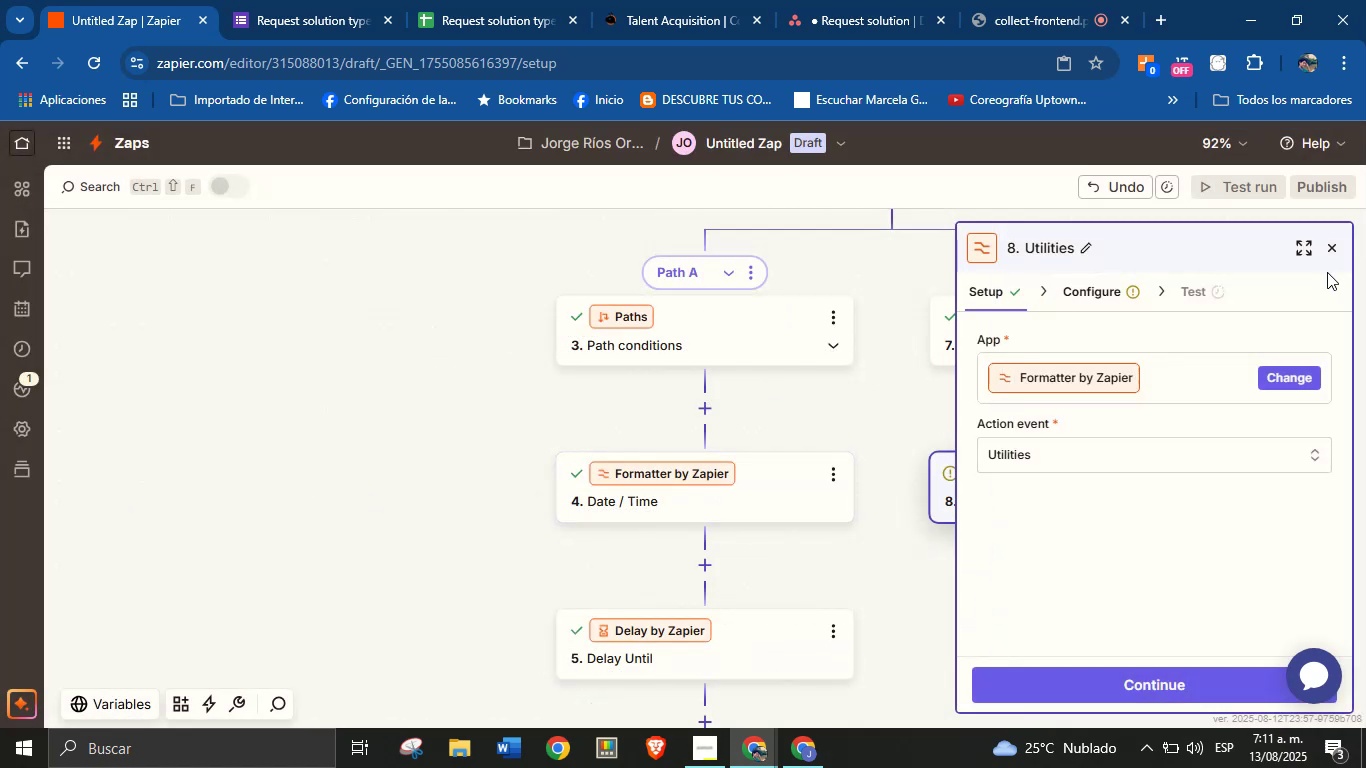 
left_click([1335, 257])
 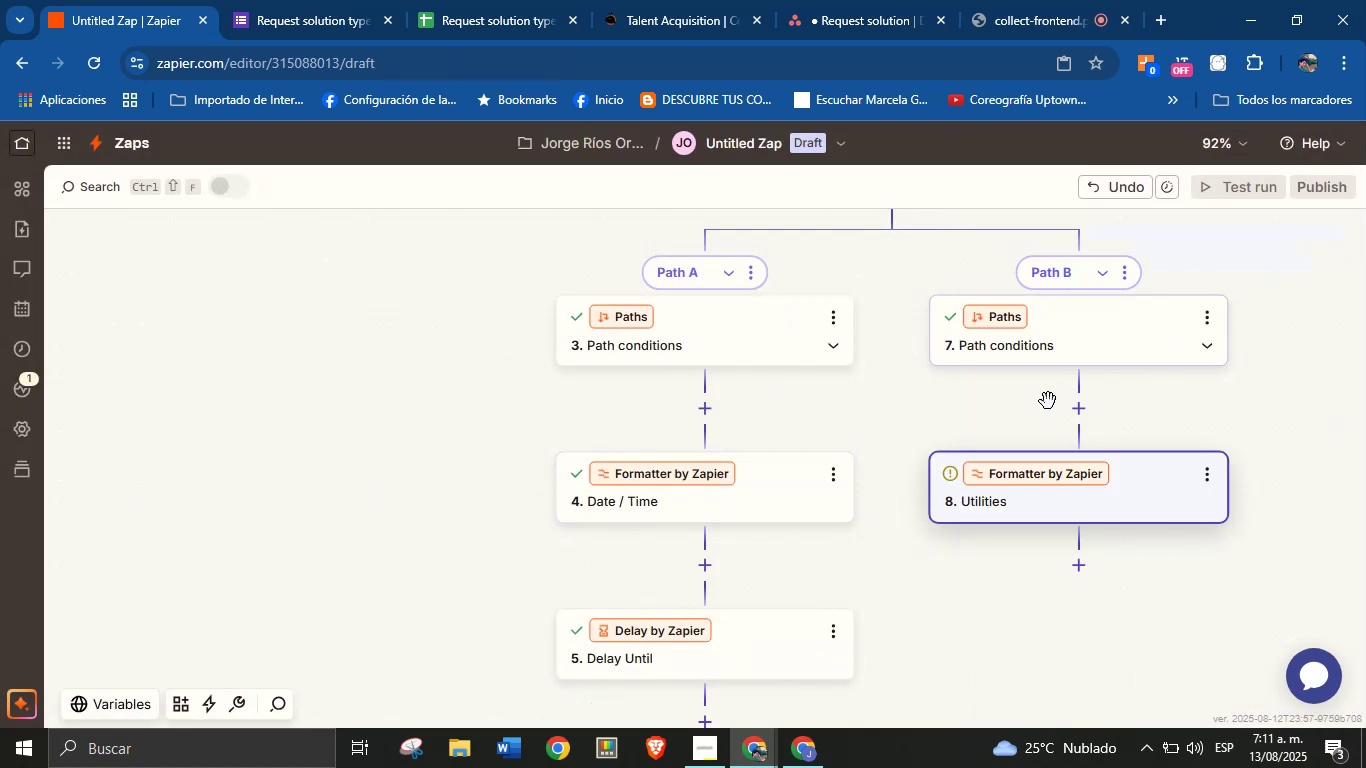 
scroll: coordinate [896, 425], scroll_direction: up, amount: 3.0
 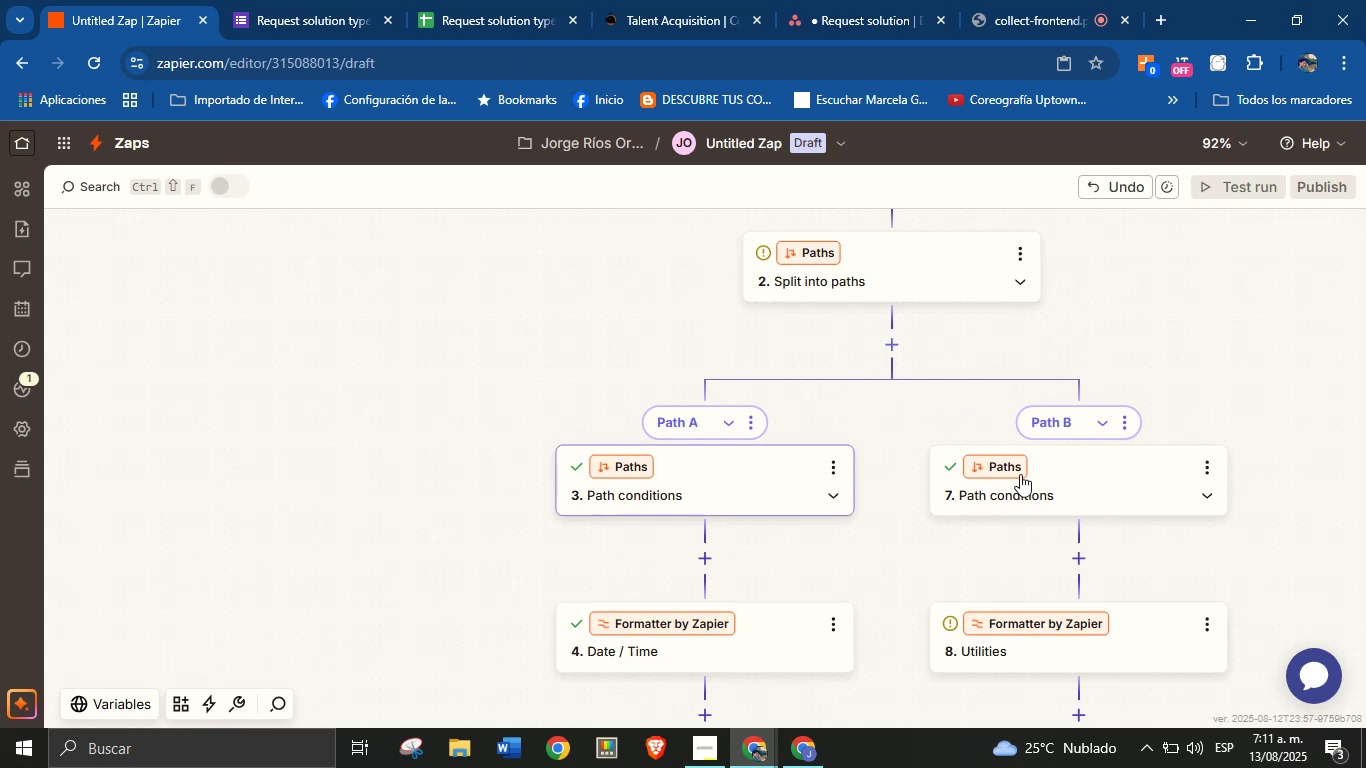 
right_click([1104, 475])
 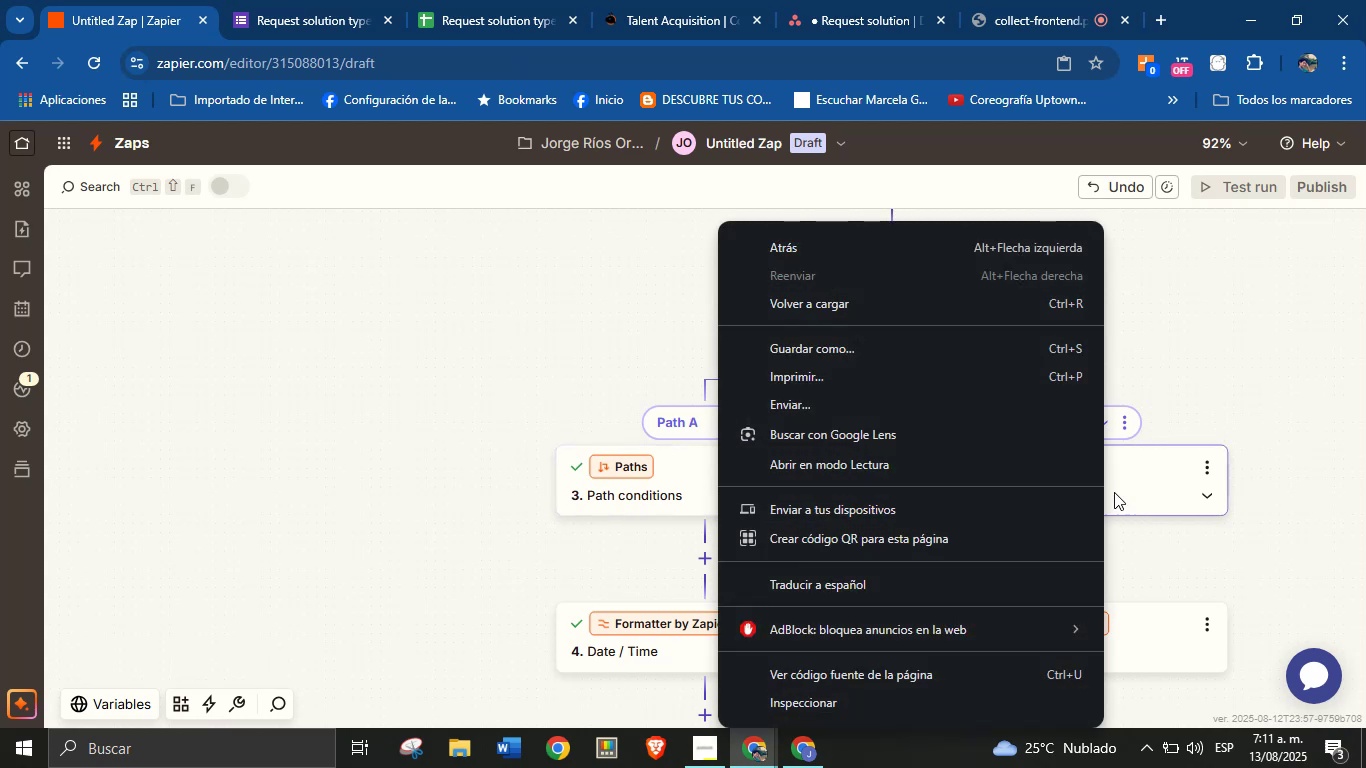 
left_click([1289, 352])
 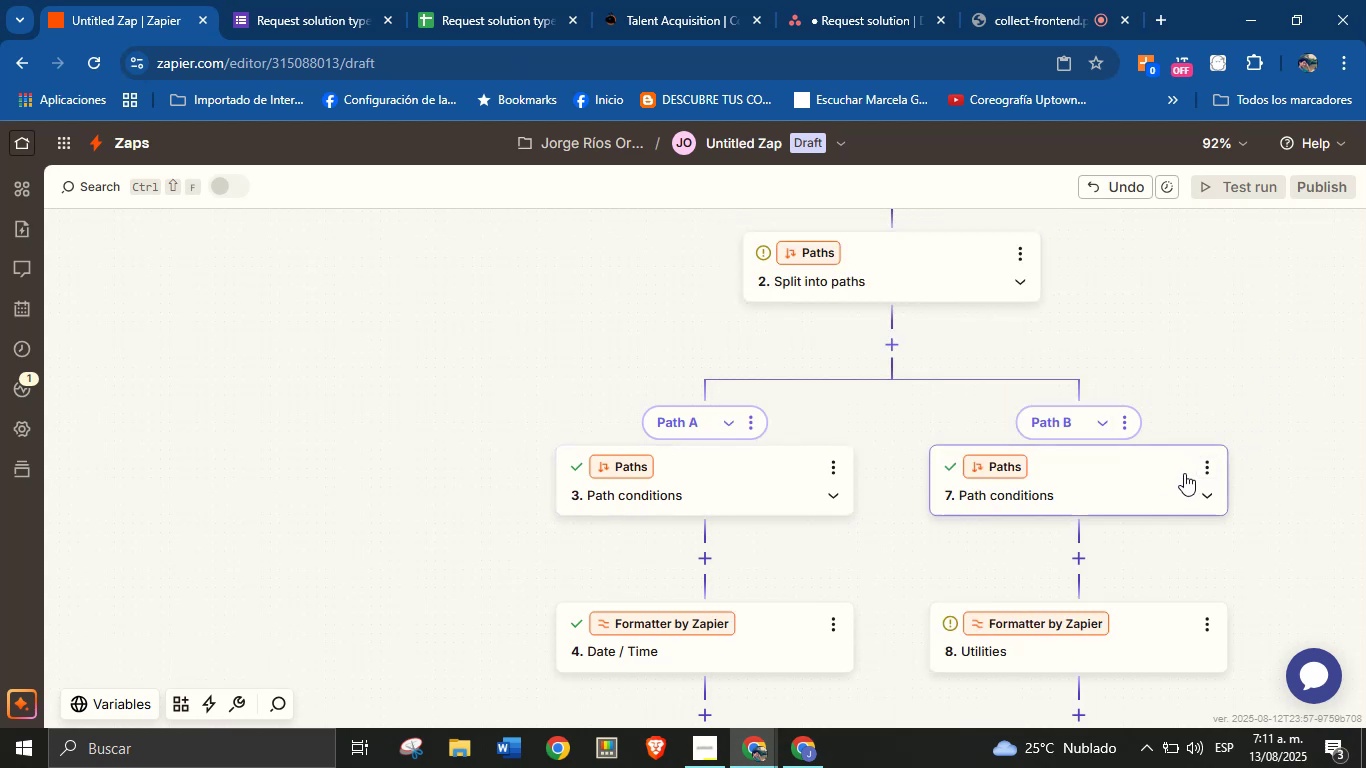 
left_click([1200, 464])
 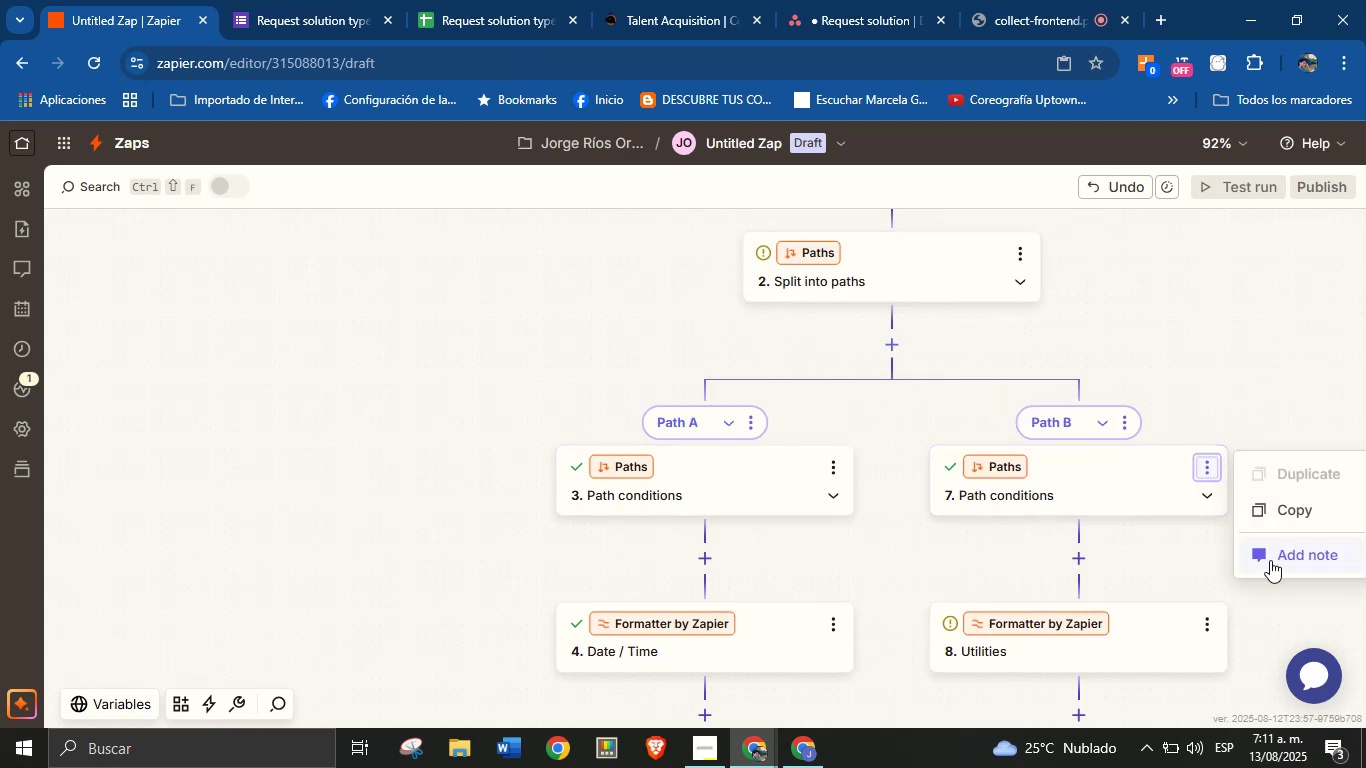 
left_click([1171, 564])
 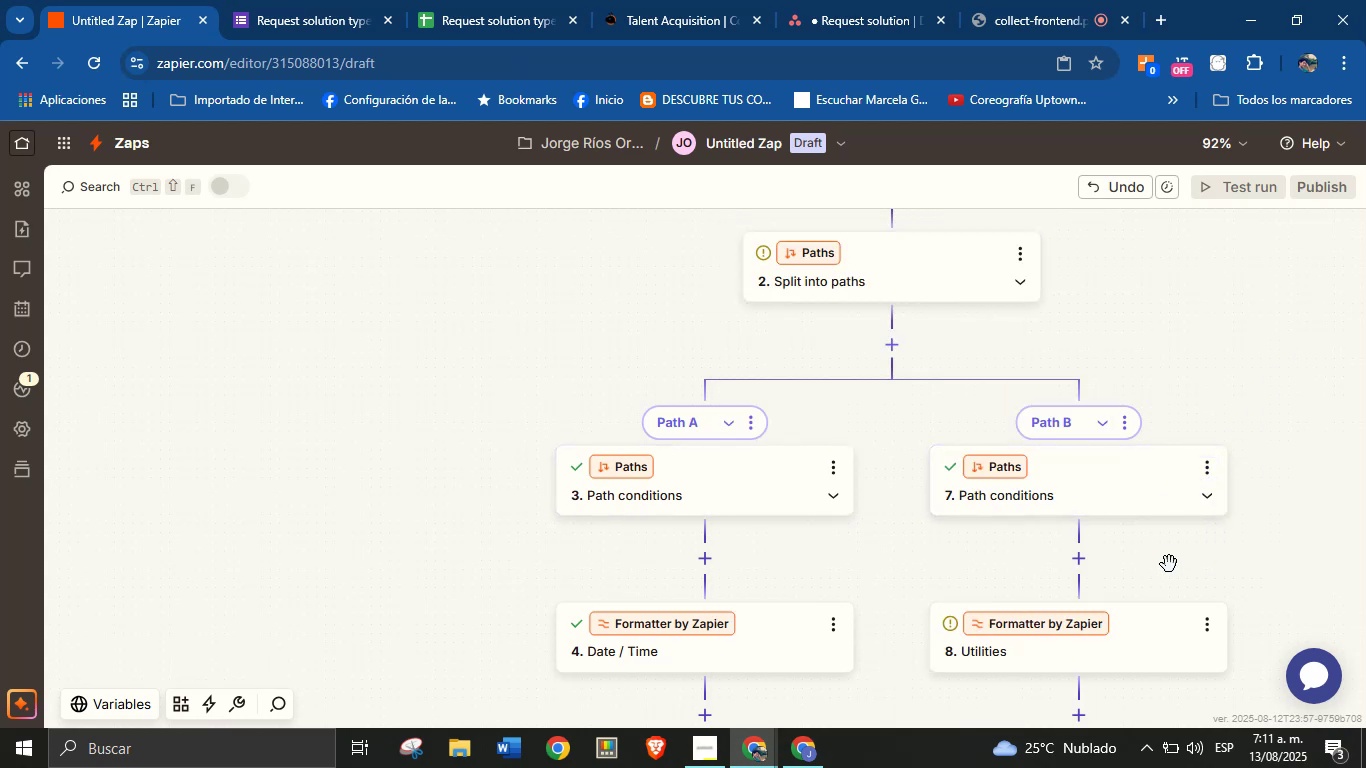 
scroll: coordinate [1131, 578], scroll_direction: down, amount: 2.0
 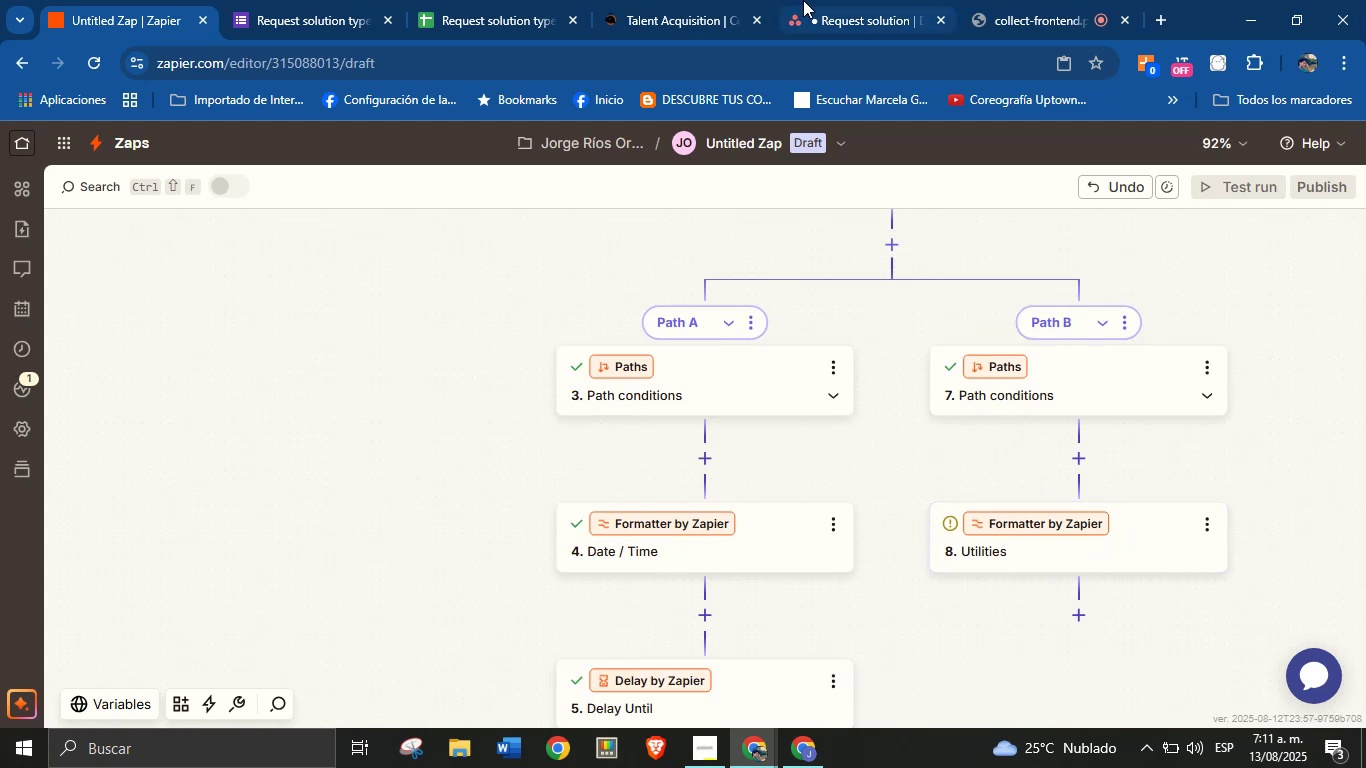 